 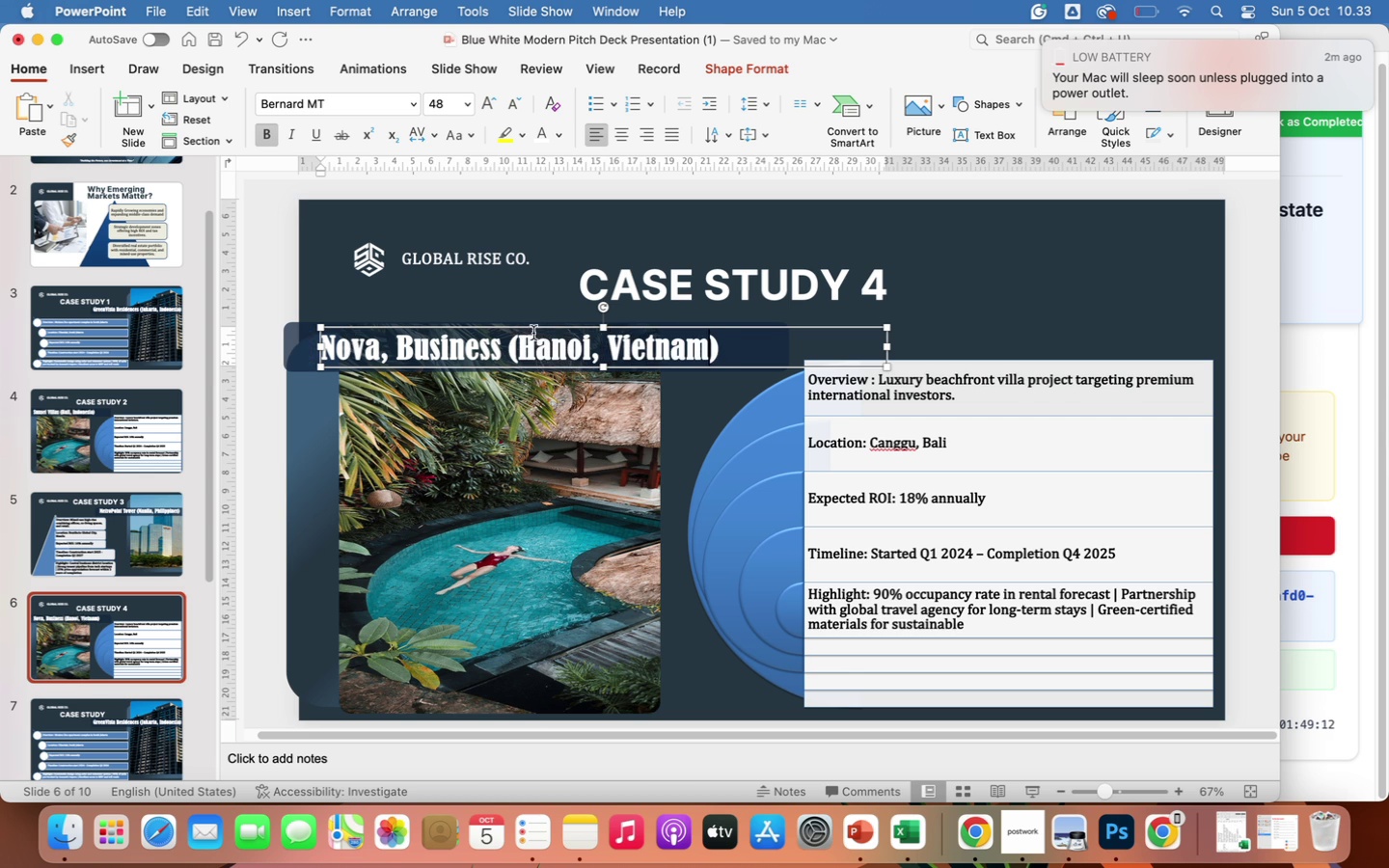 
left_click([562, 470])
 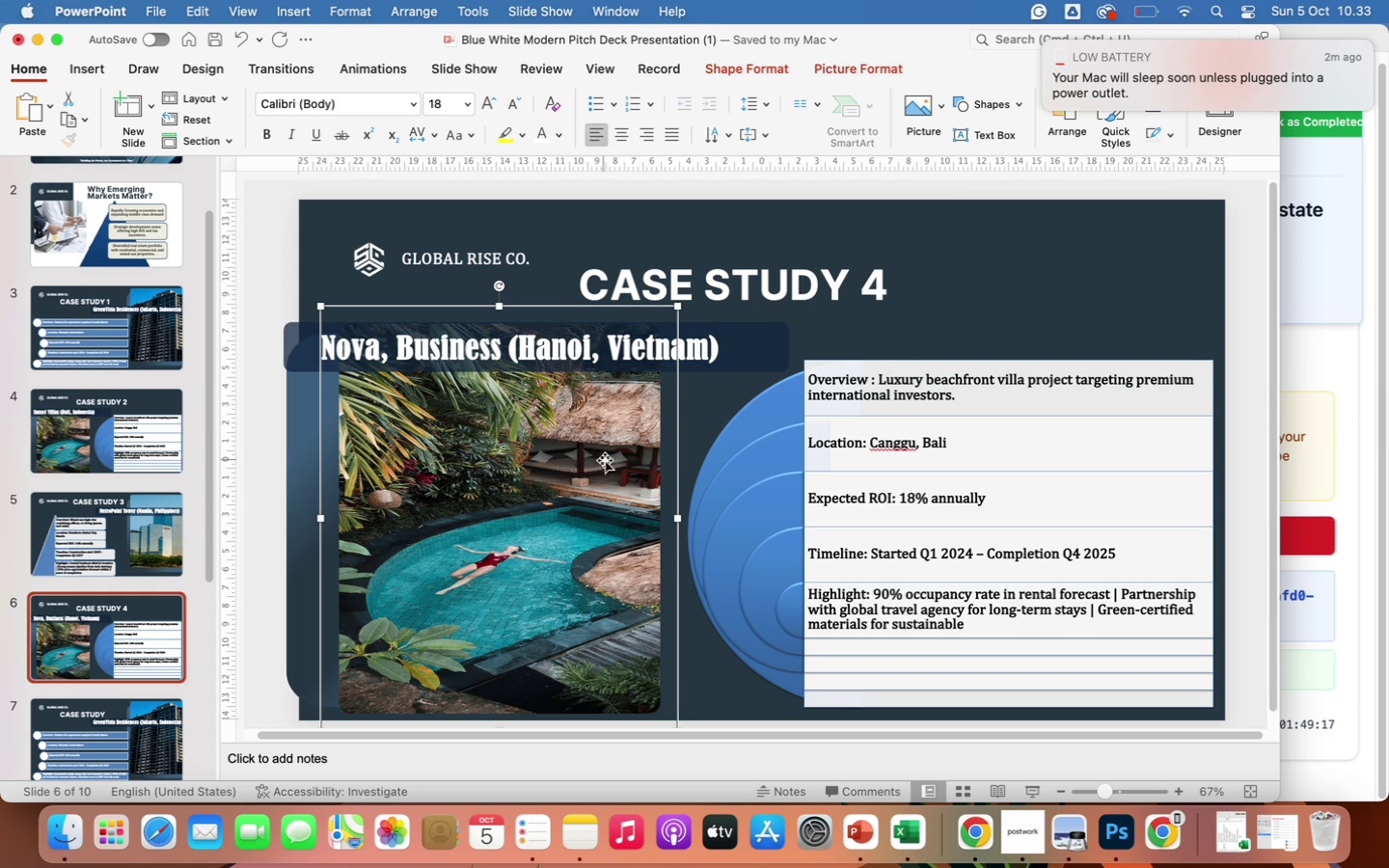 
left_click([585, 471])
 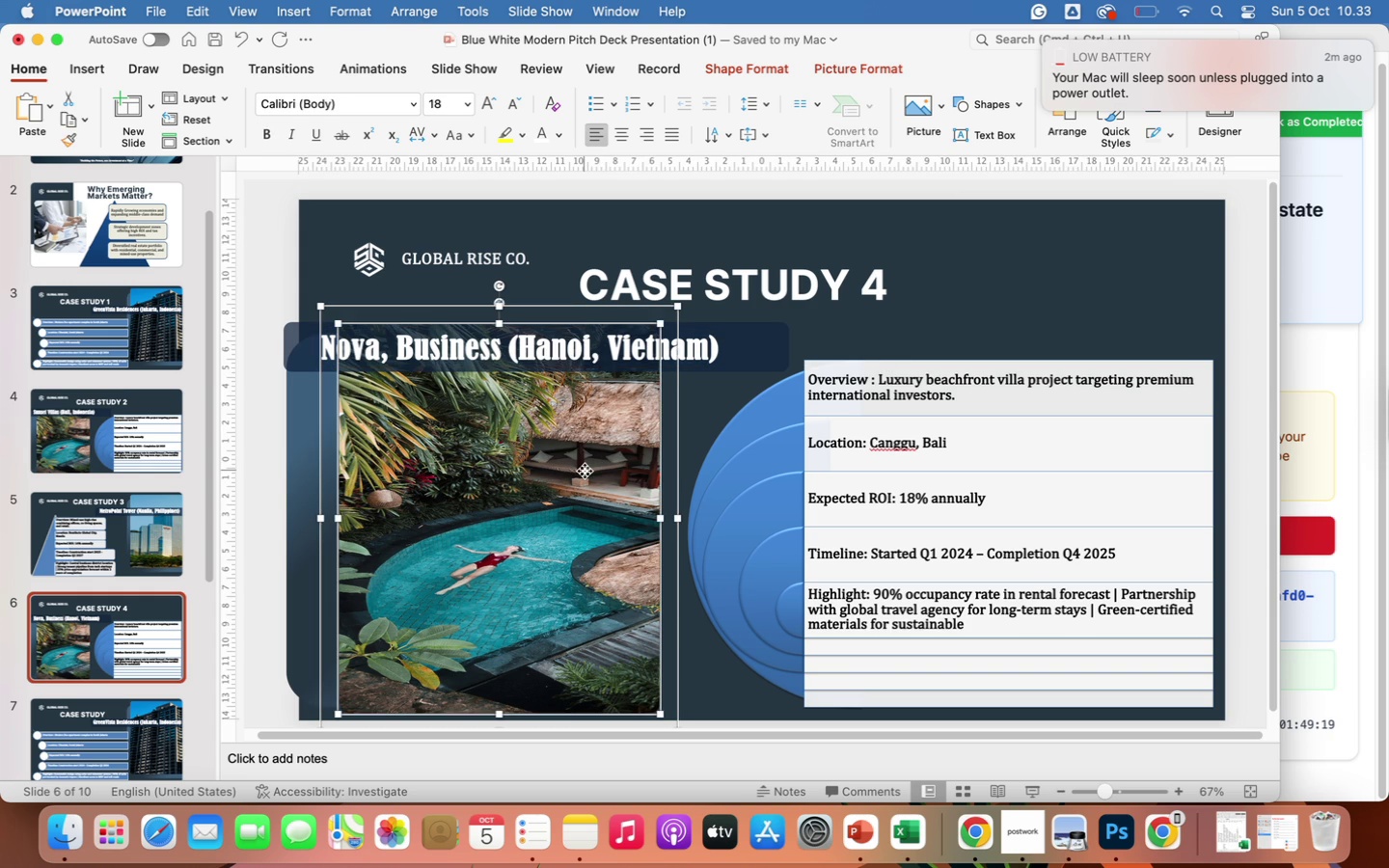 
left_click([666, 339])
 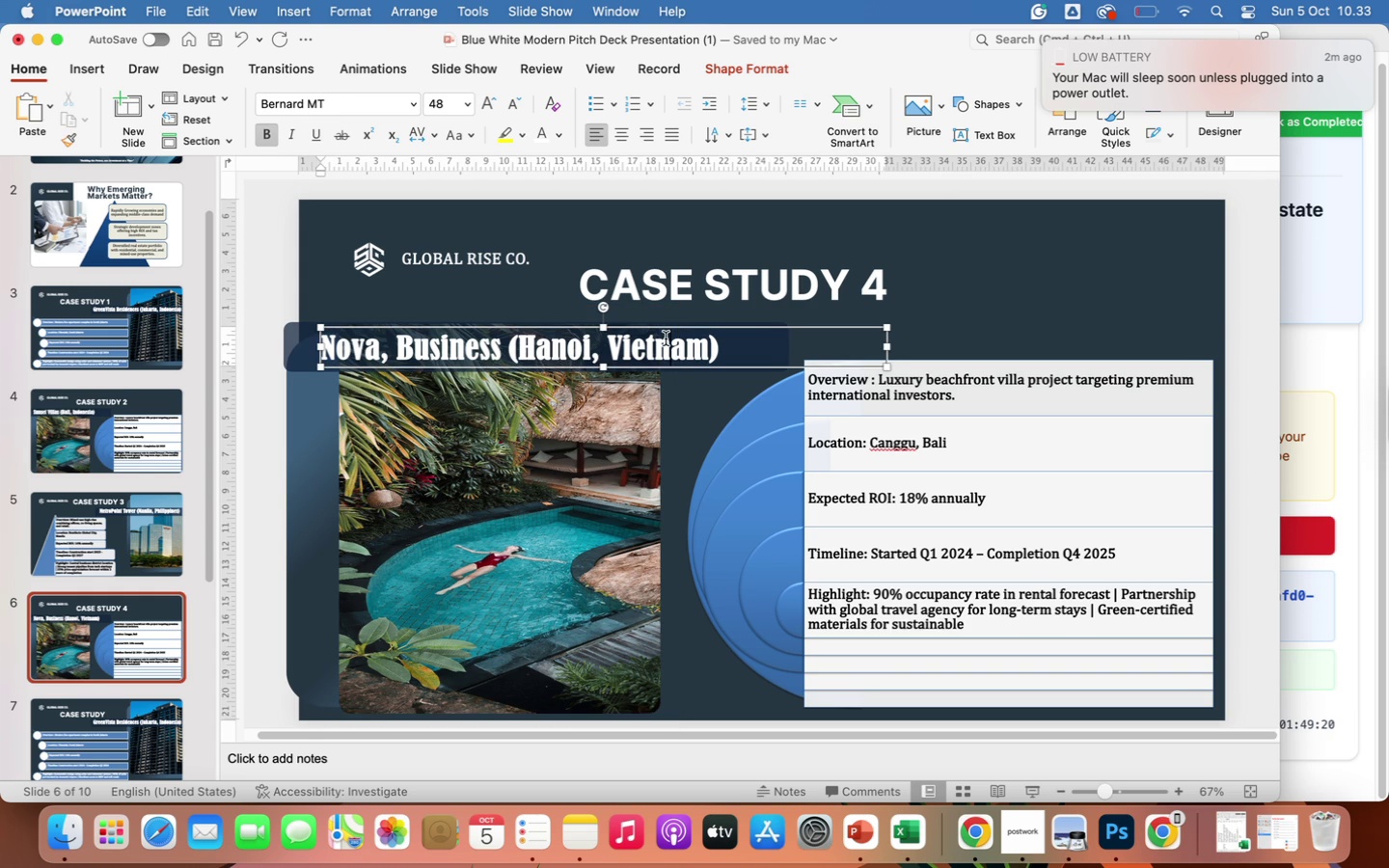 
double_click([666, 339])
 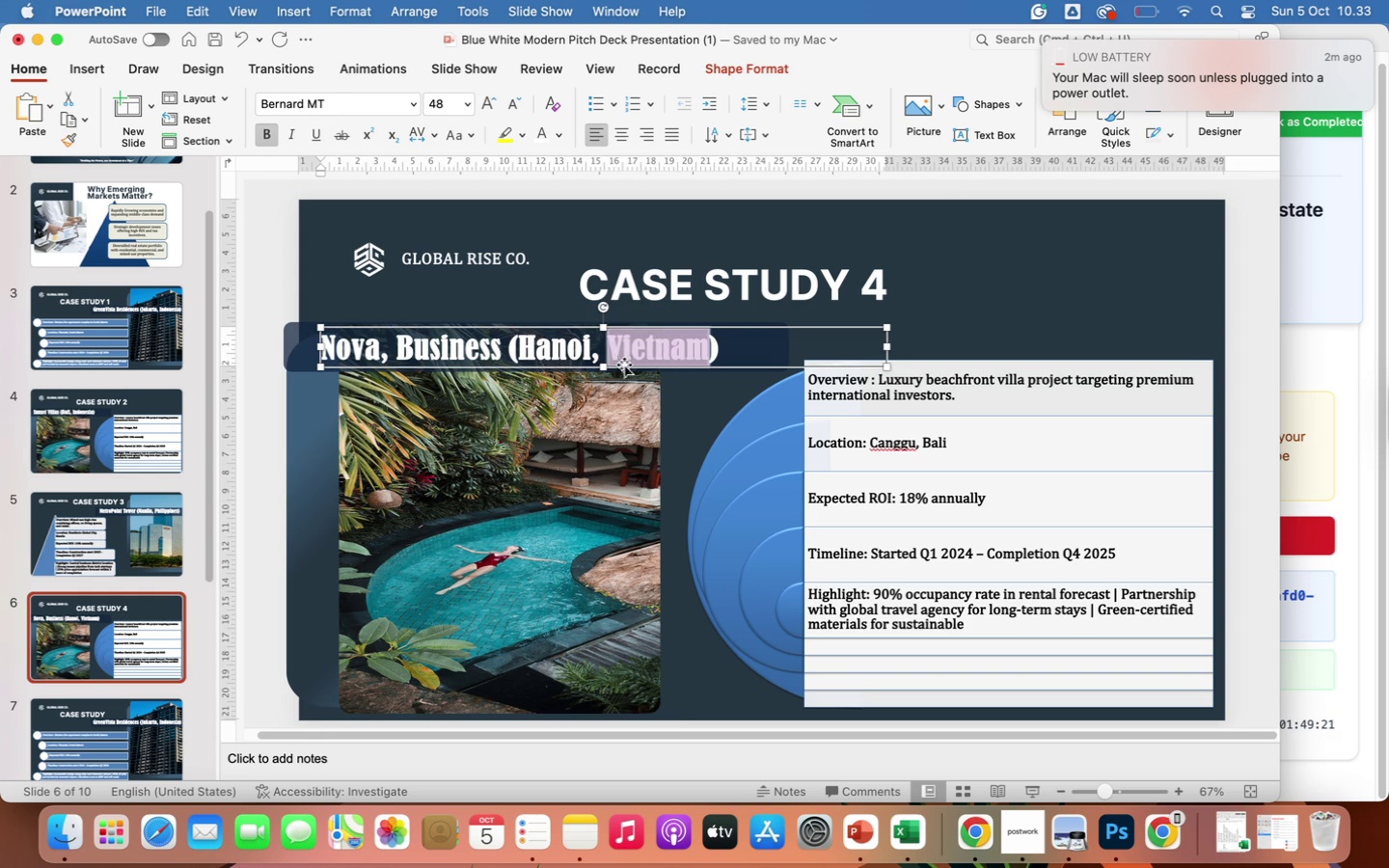 
left_click([572, 434])
 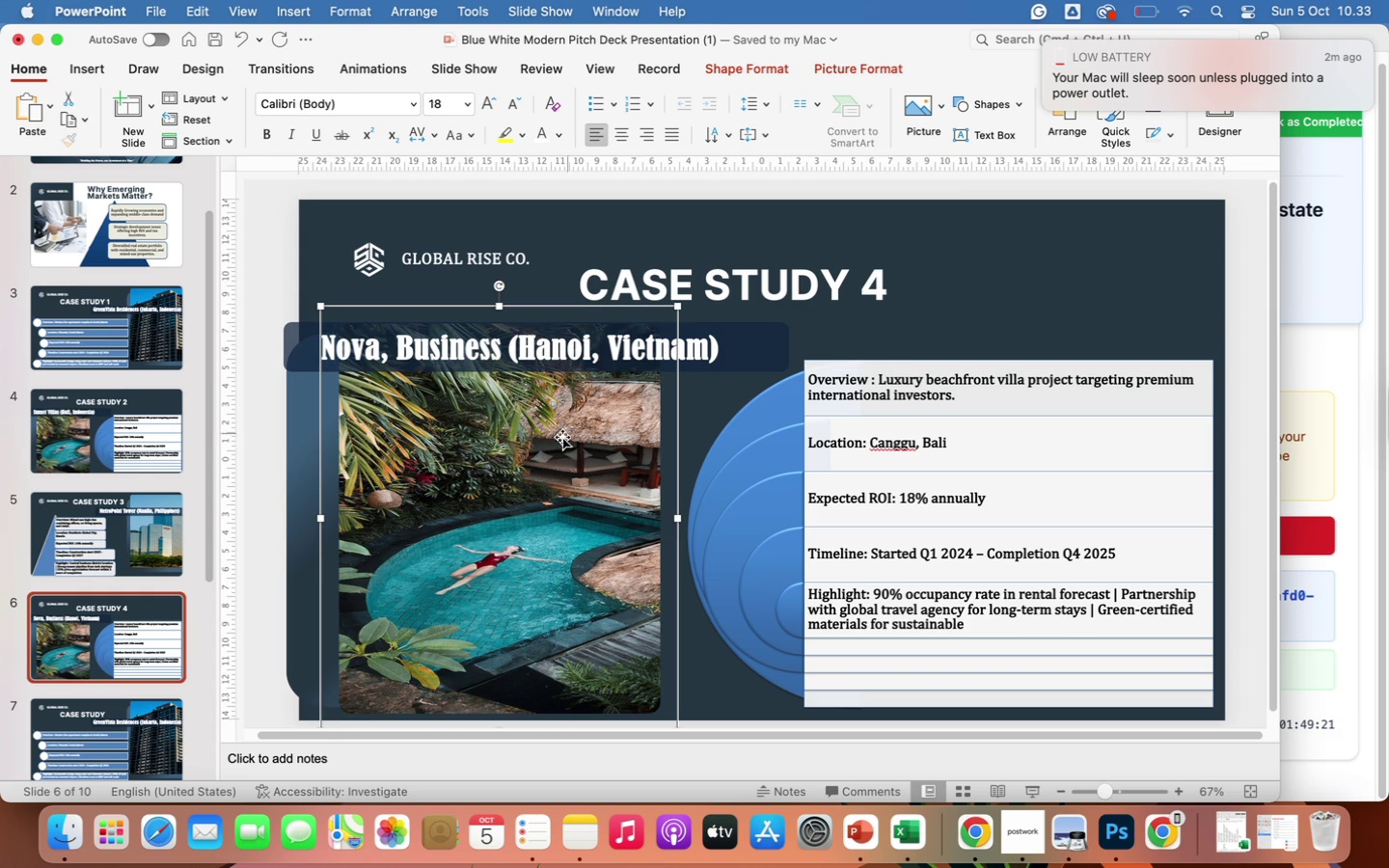 
left_click([547, 447])
 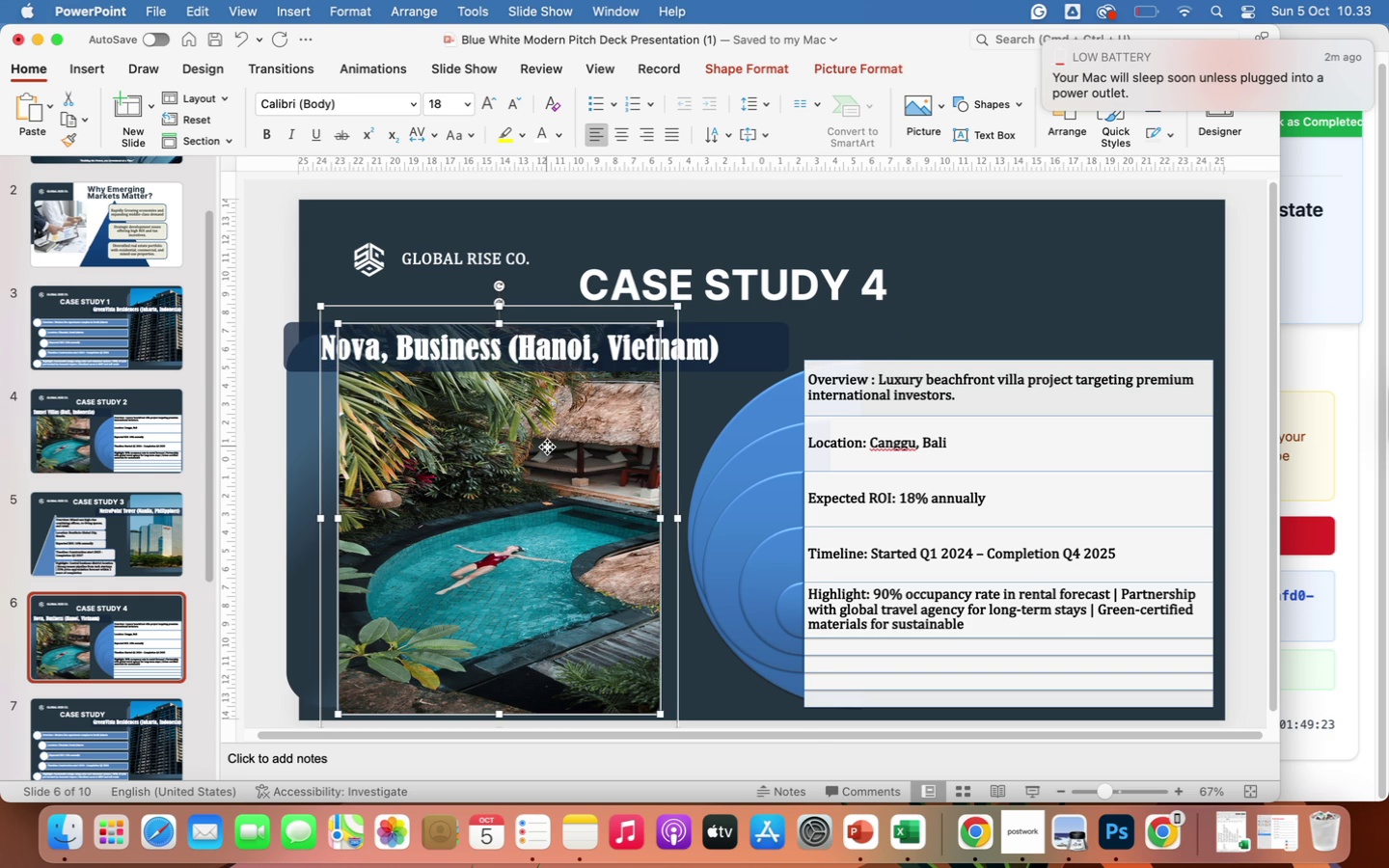 
right_click([547, 447])
 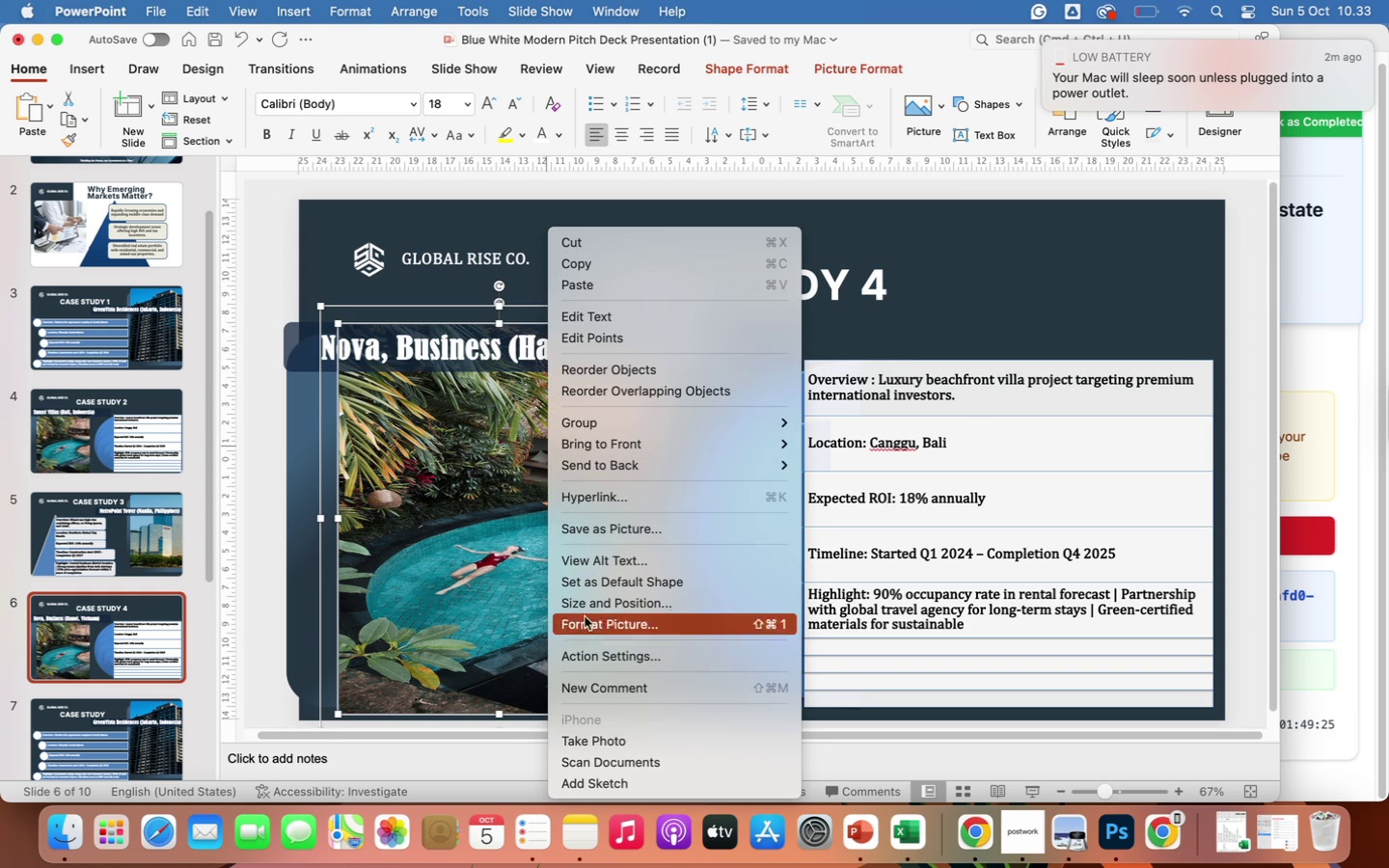 
left_click([594, 628])
 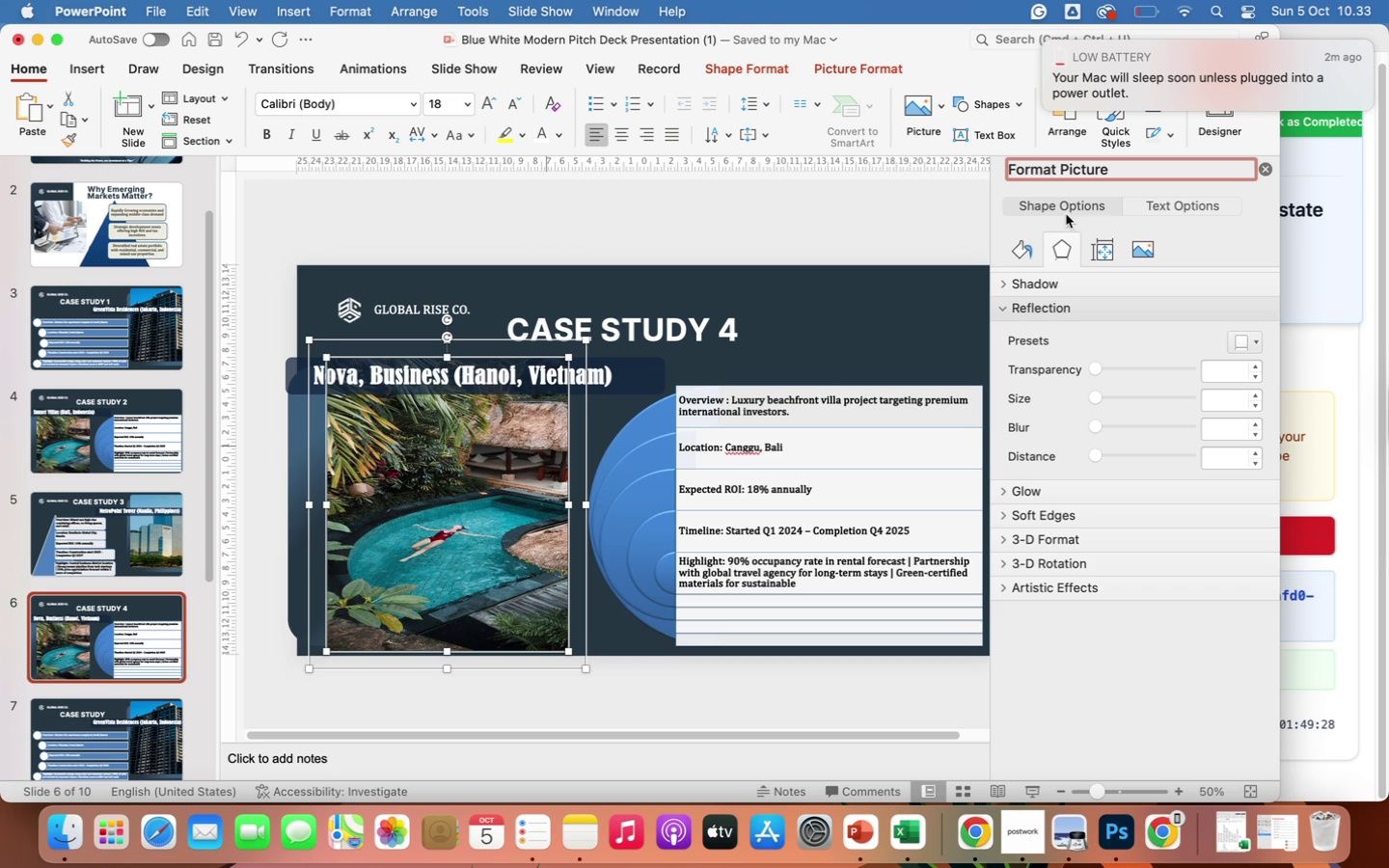 
left_click([1012, 250])
 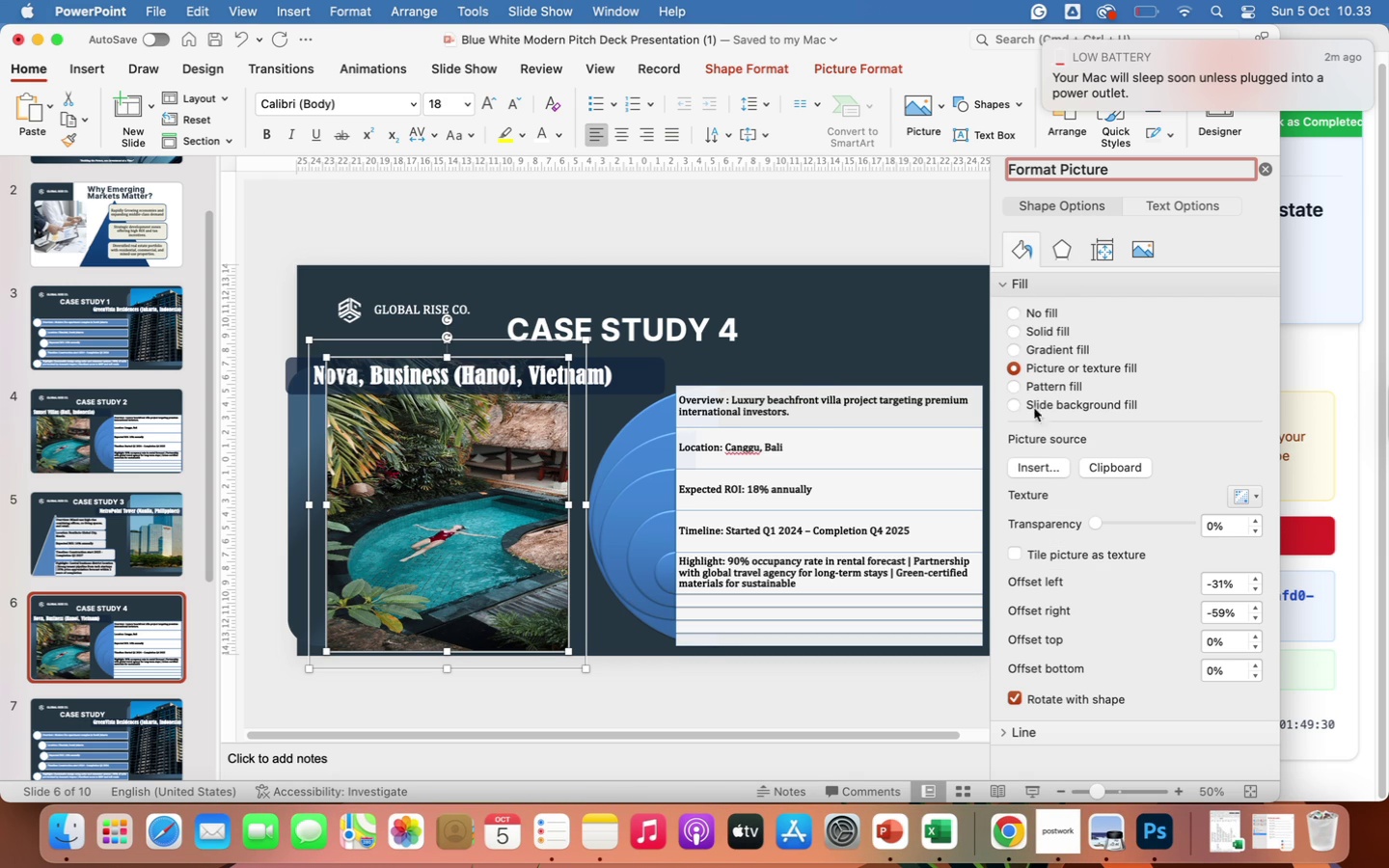 
left_click([1029, 475])
 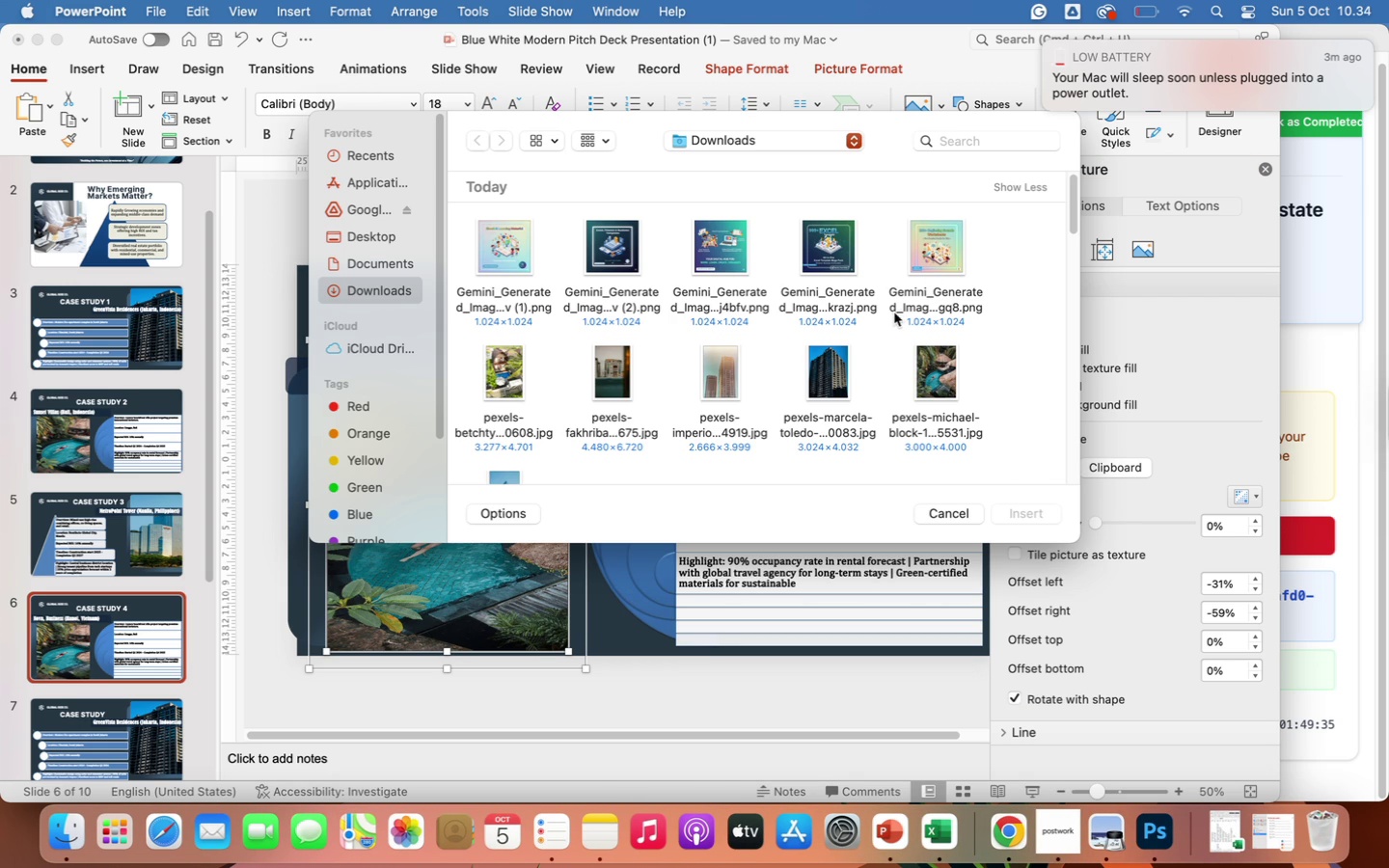 
wait(5.69)
 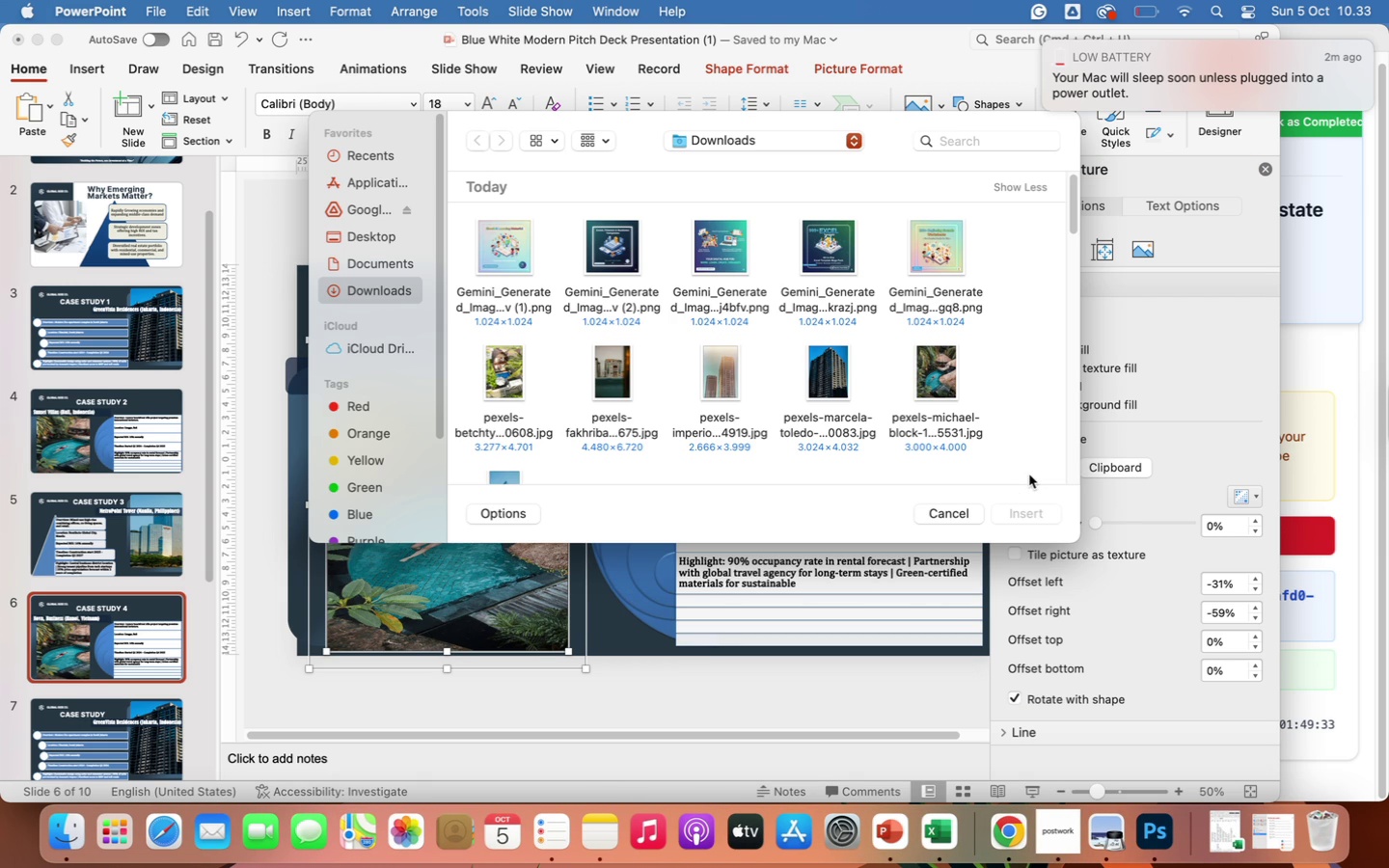 
left_click([714, 376])
 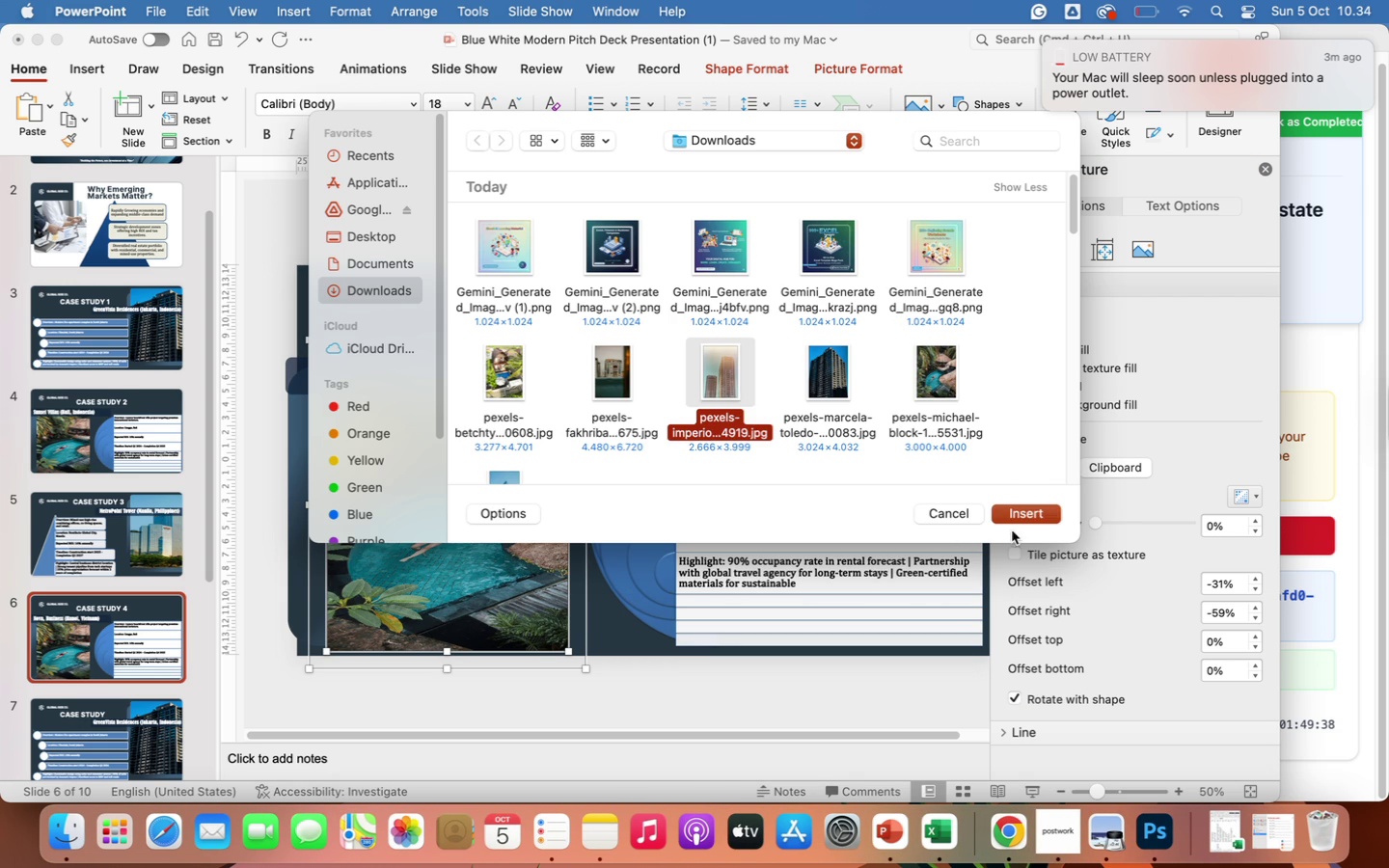 
left_click([1020, 513])
 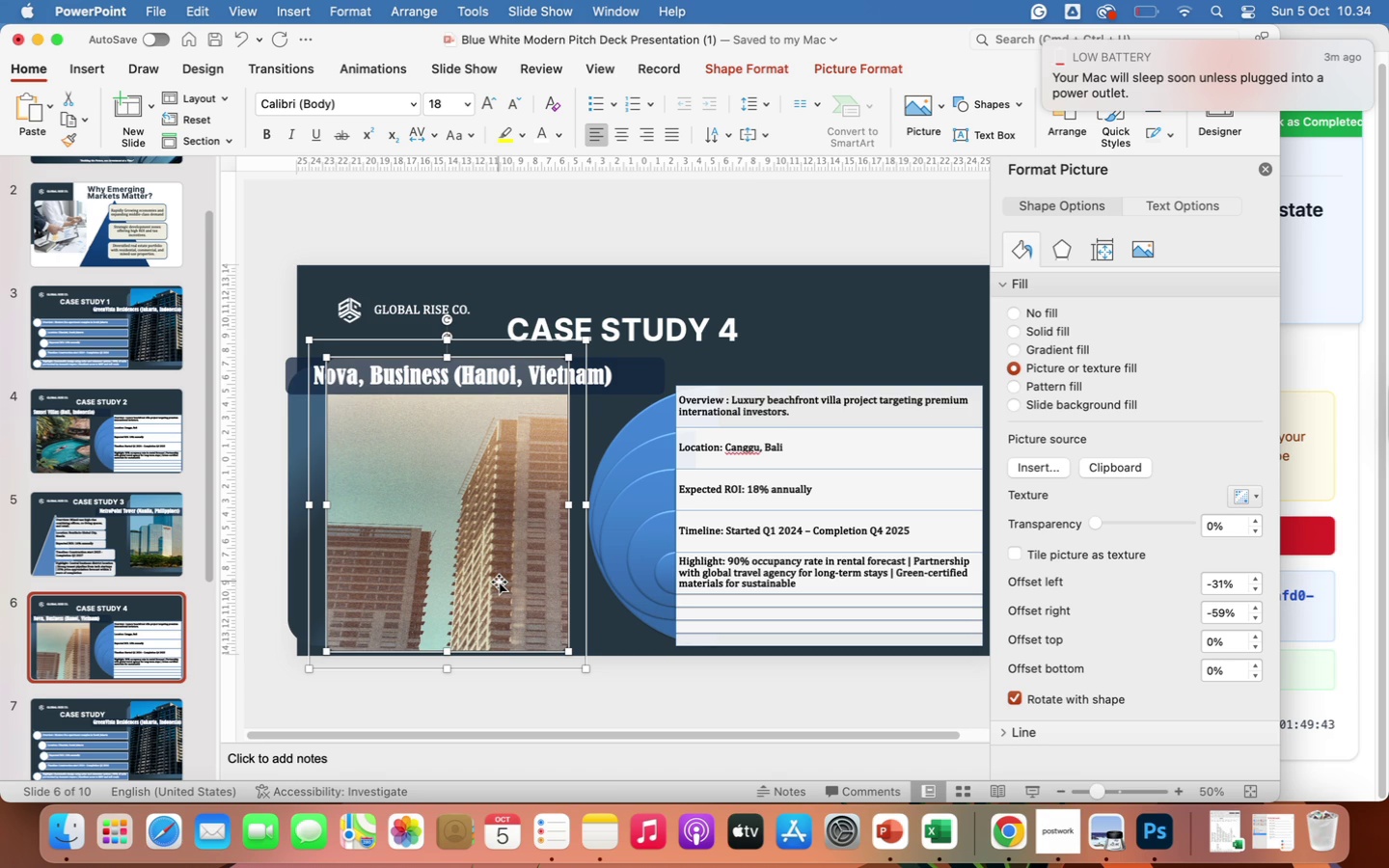 
wait(10.16)
 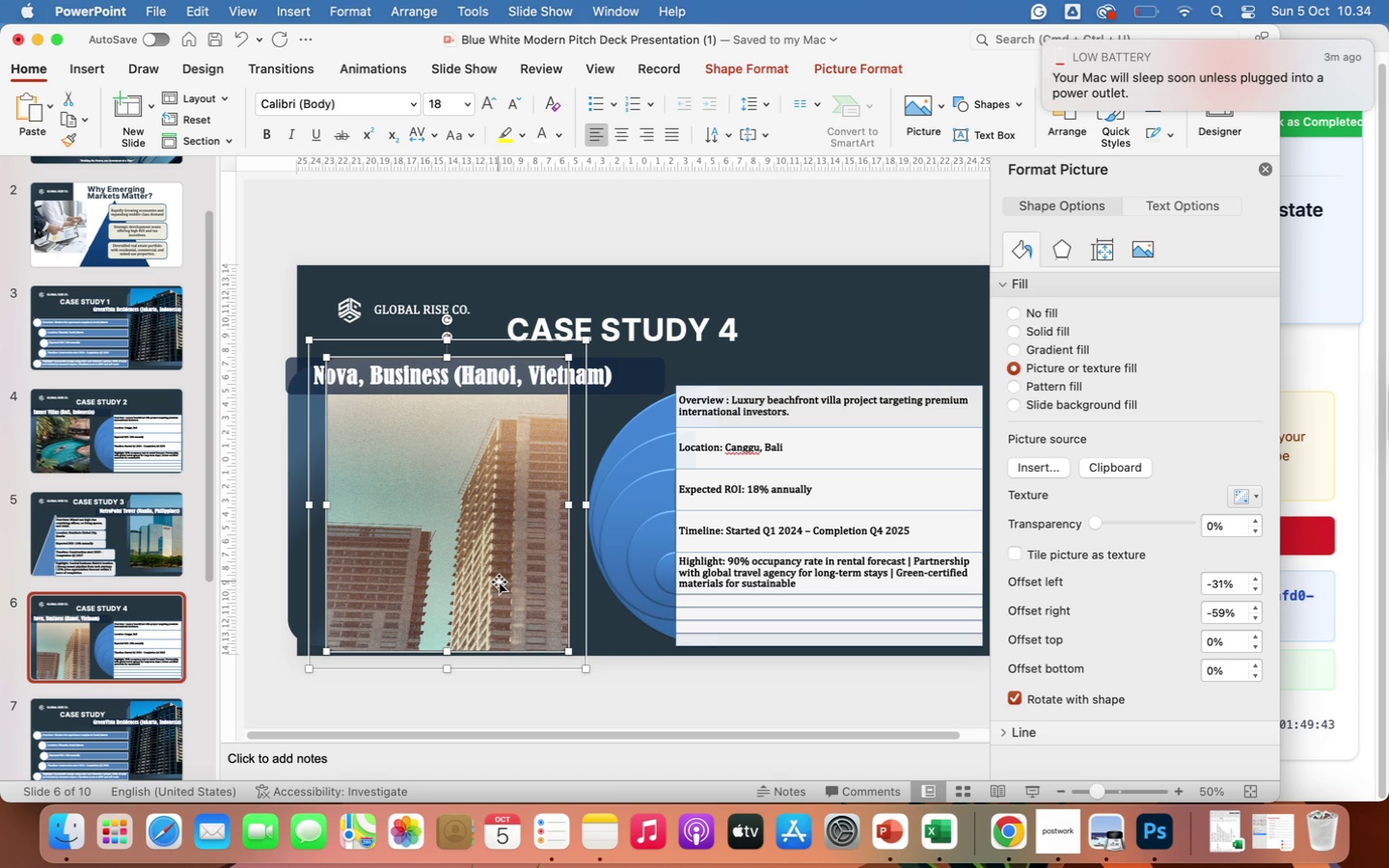 
left_click([704, 444])
 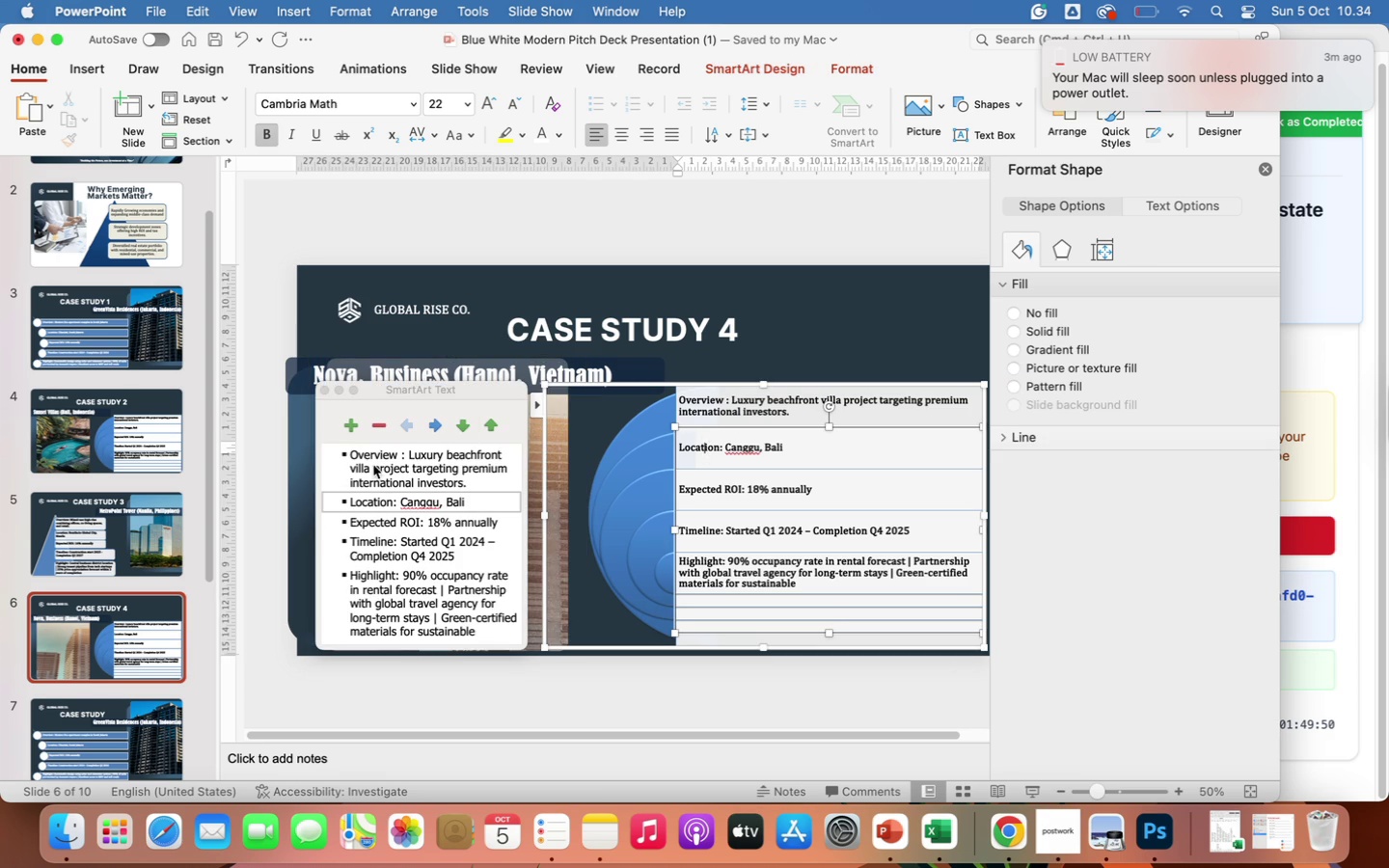 
left_click([354, 457])
 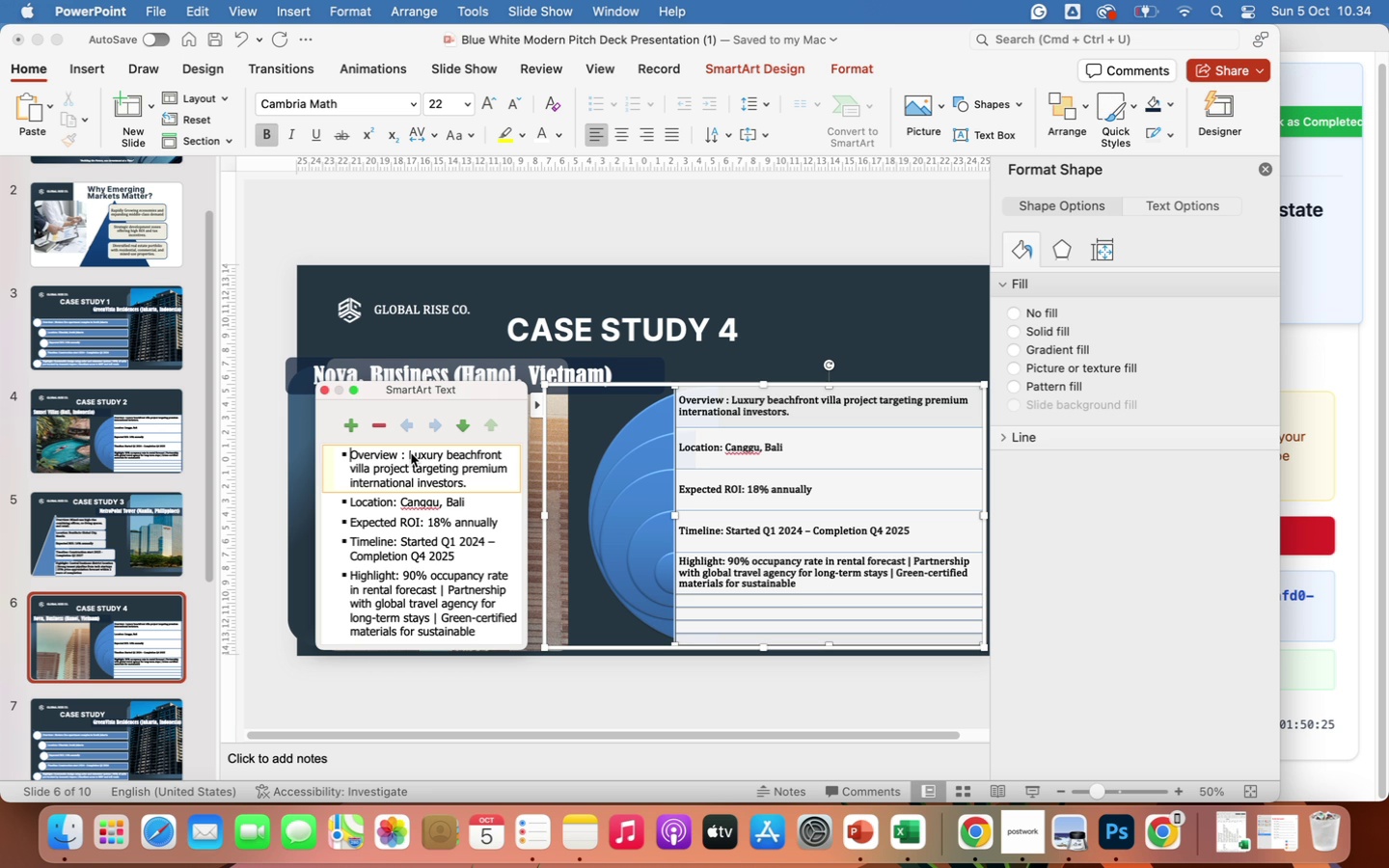 
wait(40.1)
 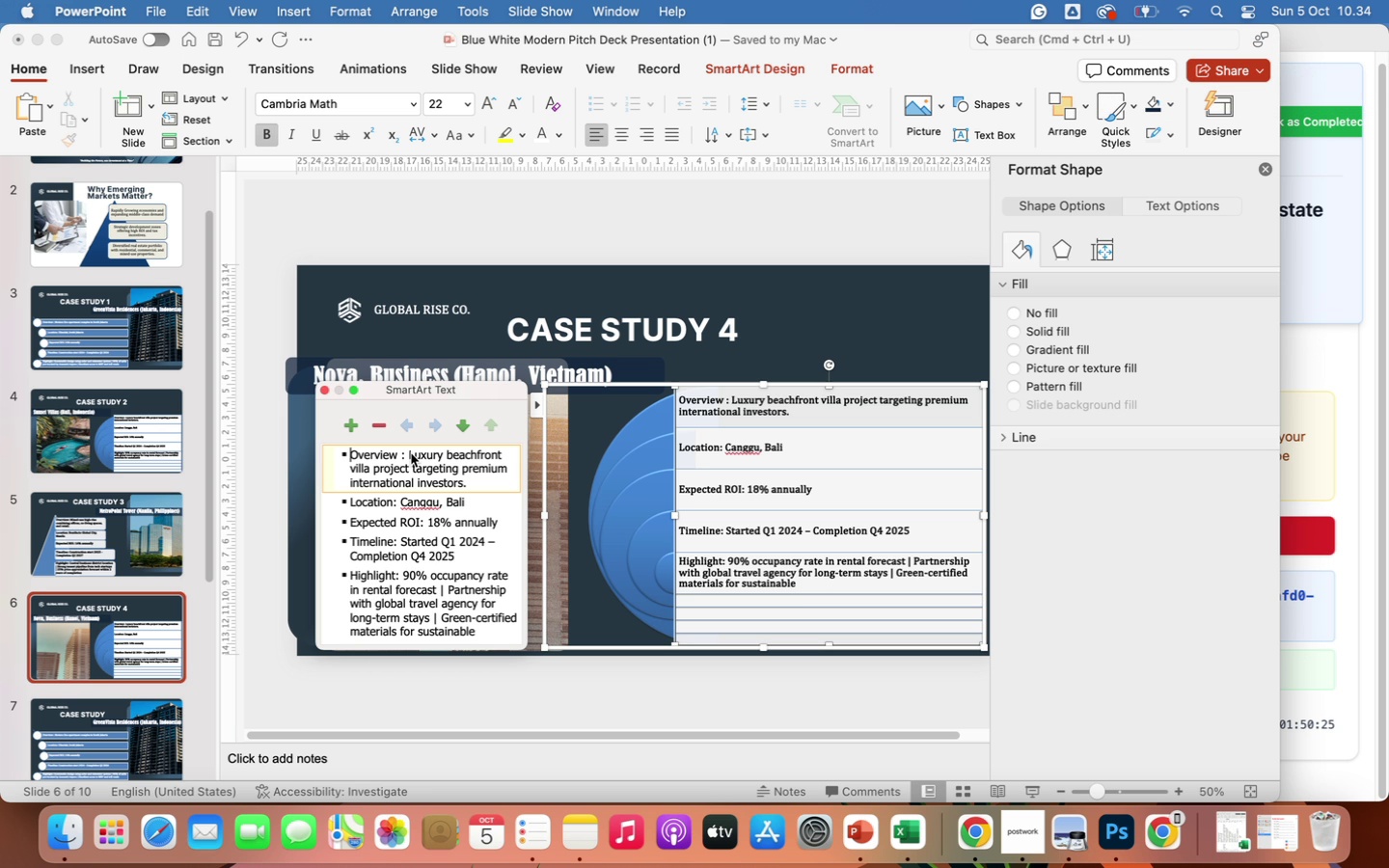 
left_click([443, 441])
 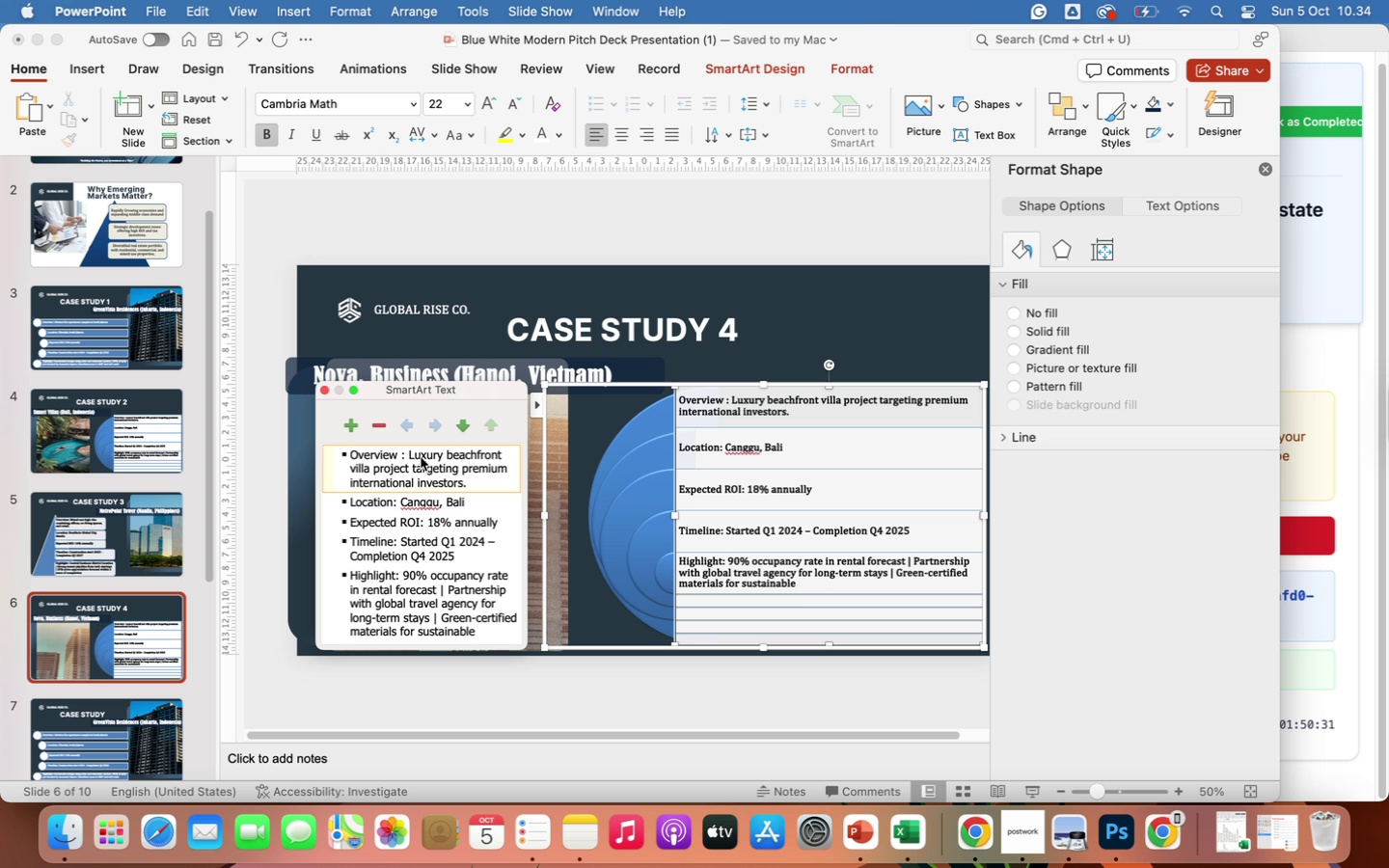 
left_click([410, 454])